 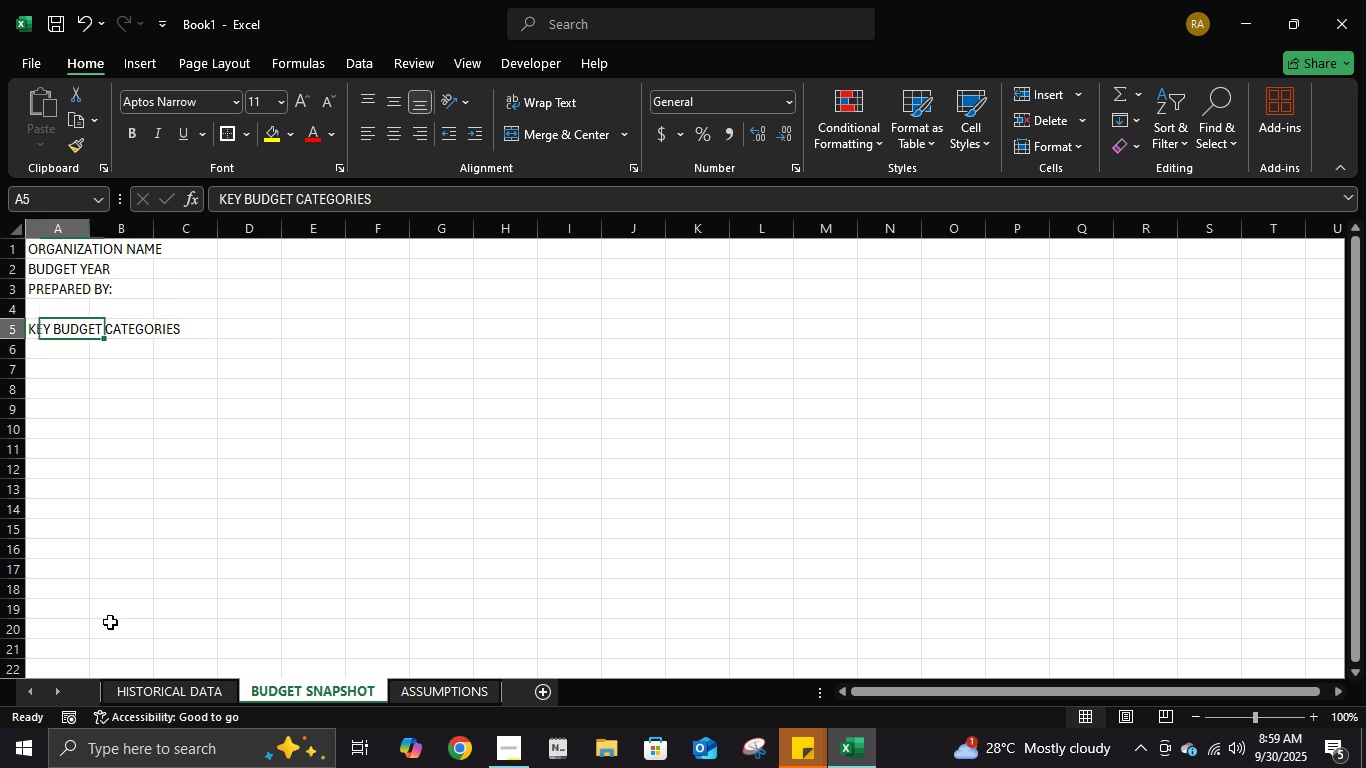 
key(ArrowLeft)
 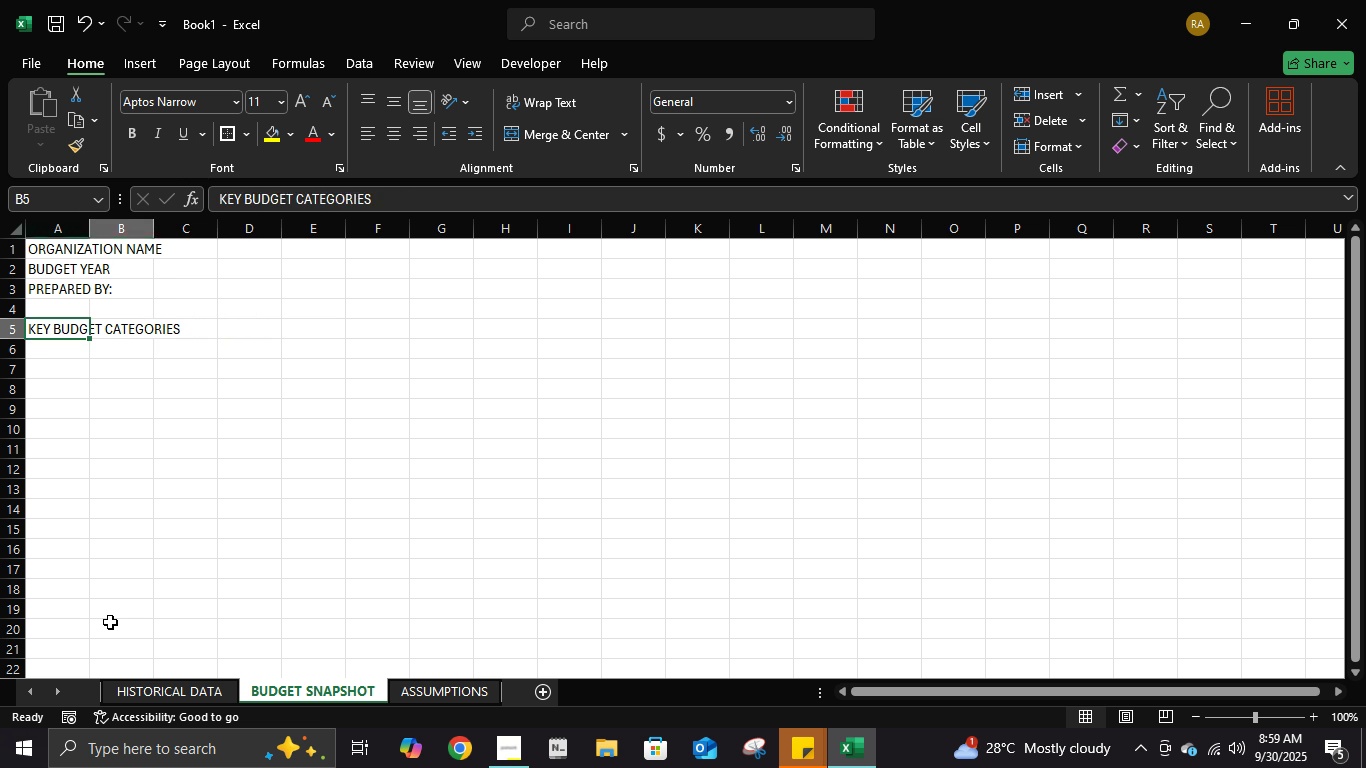 
key(ArrowRight)
 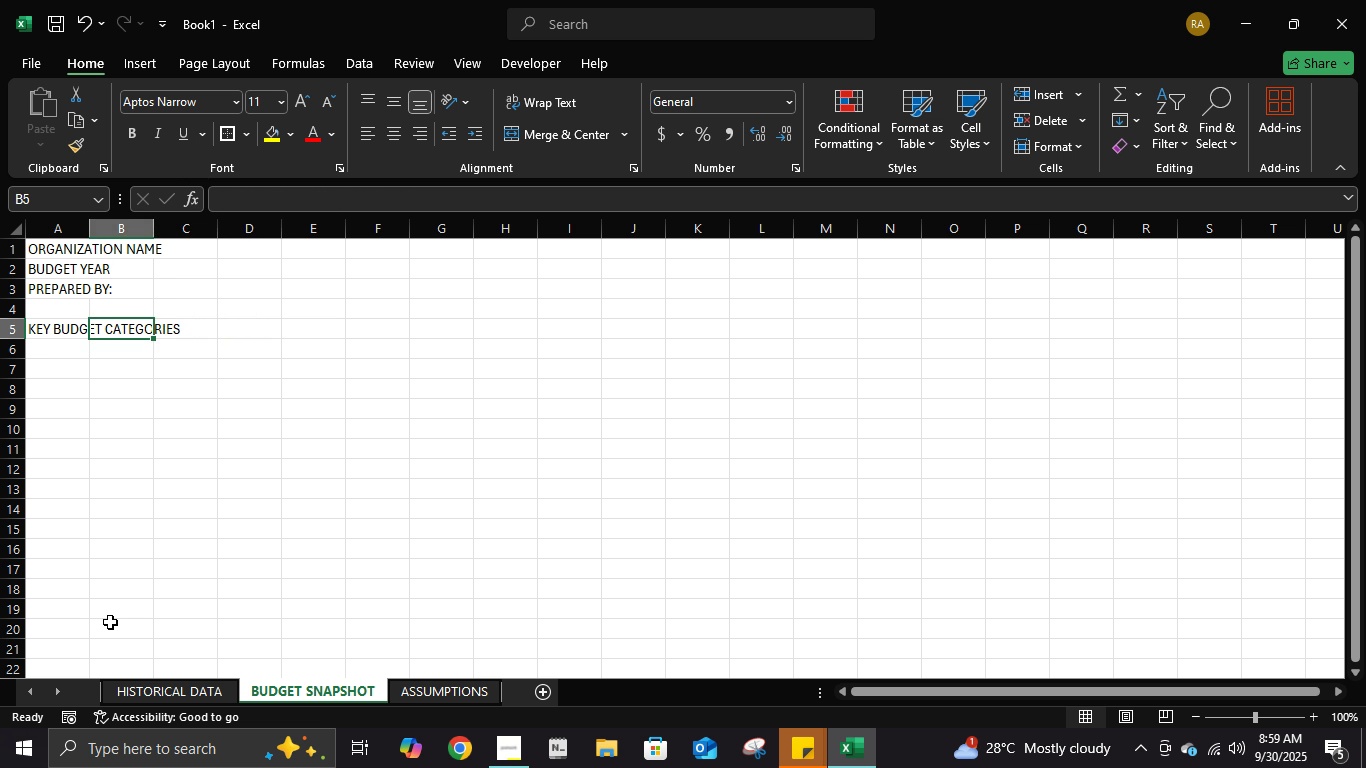 
key(ArrowUp)
 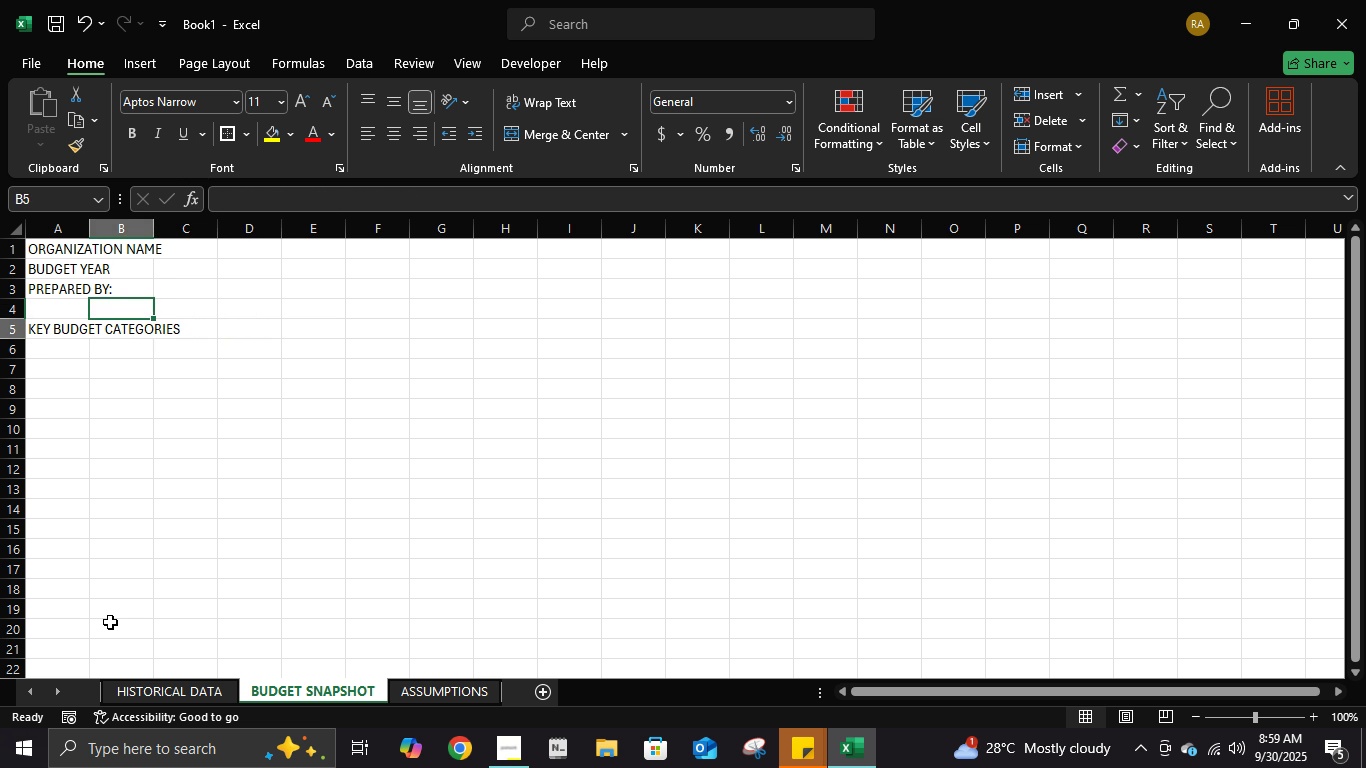 
key(ArrowDown)
 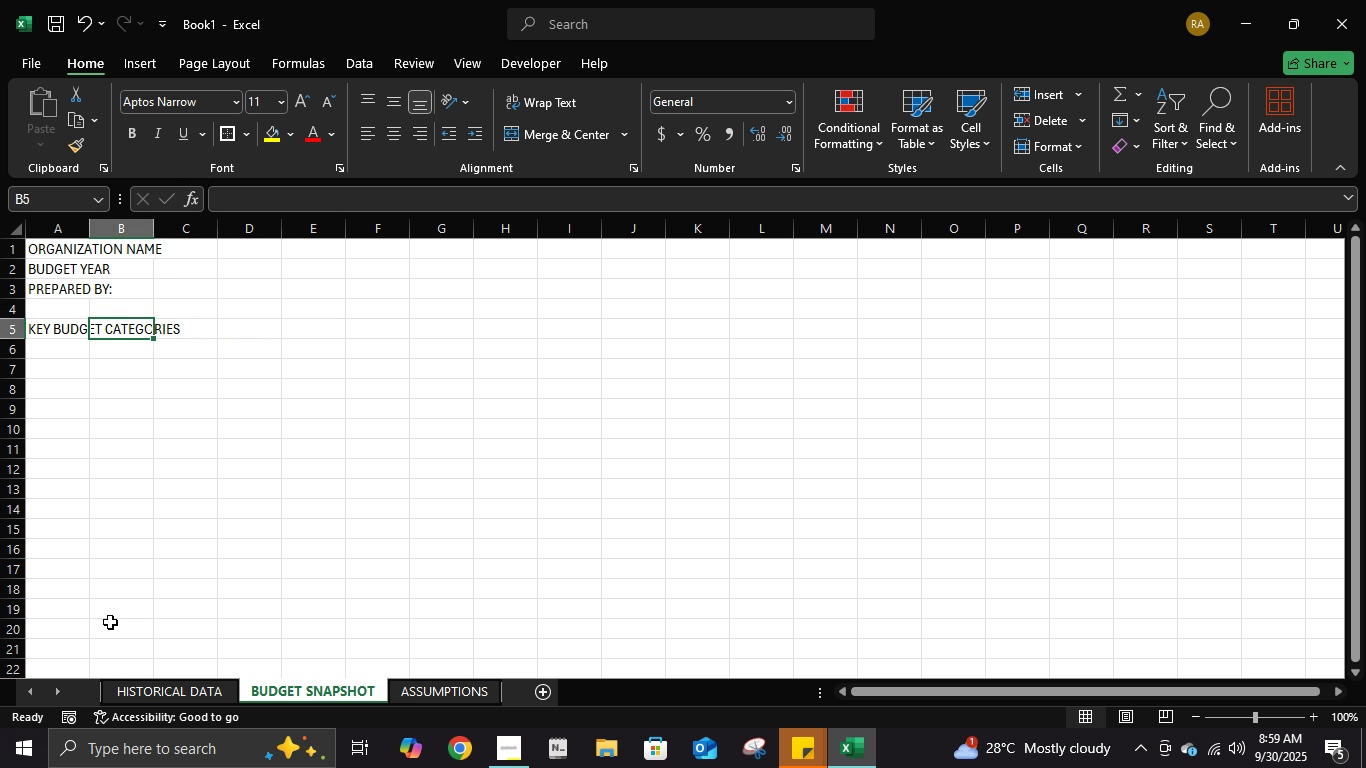 
key(ArrowLeft)
 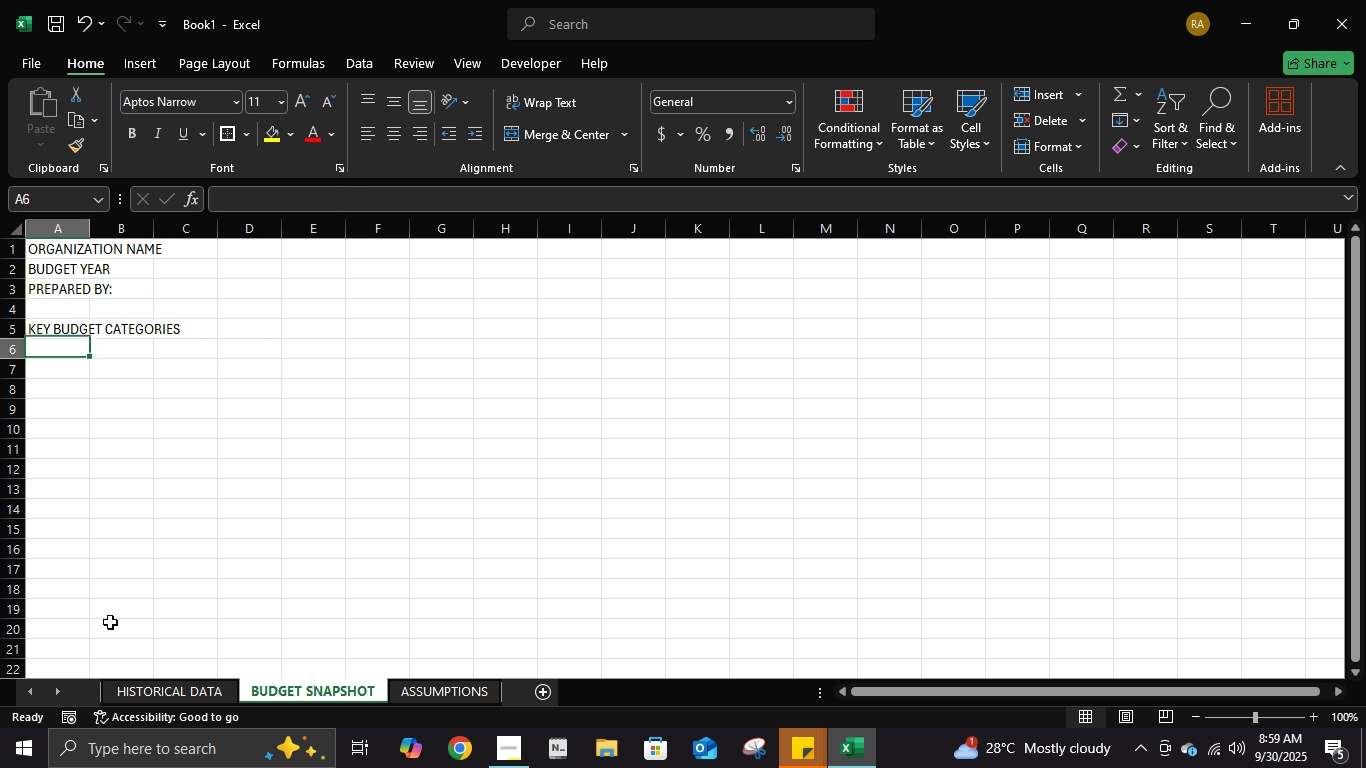 
key(ArrowDown)
 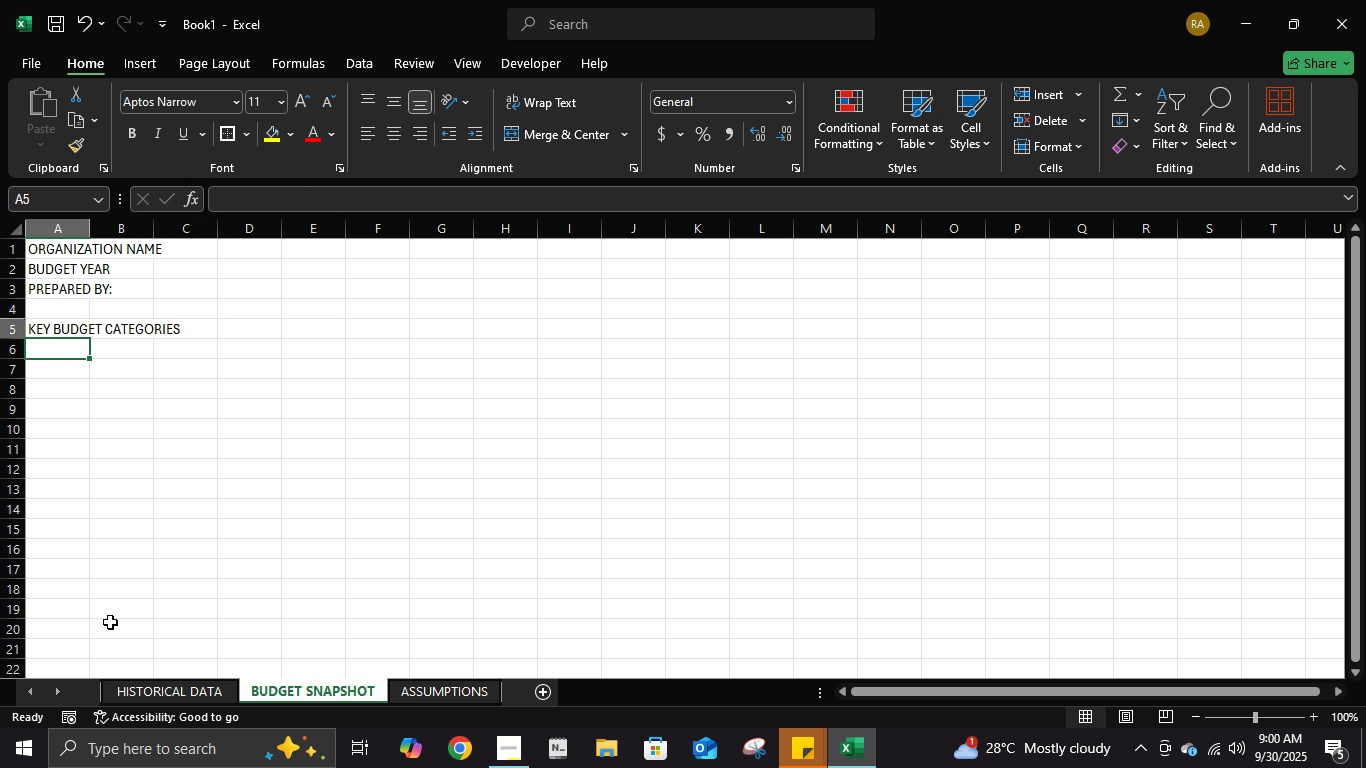 
key(ArrowUp)
 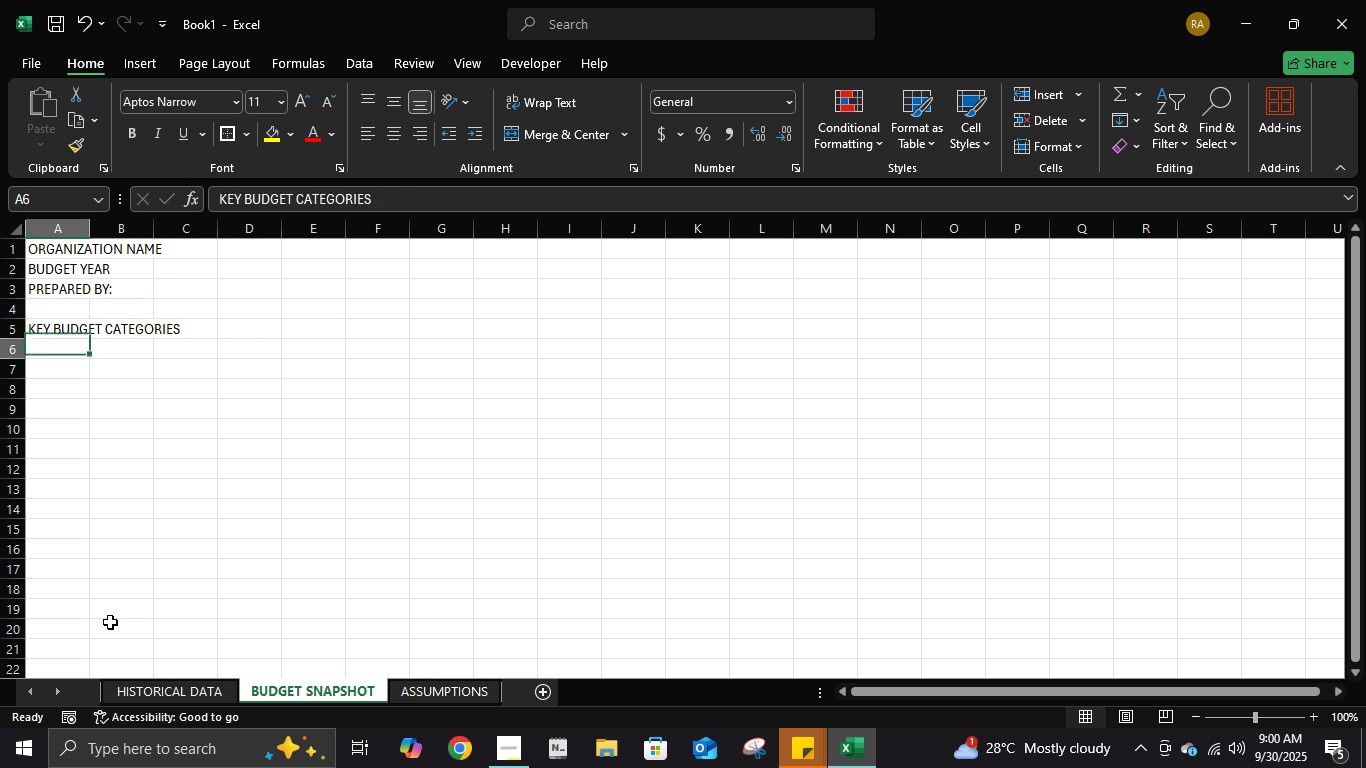 
key(ArrowDown)
 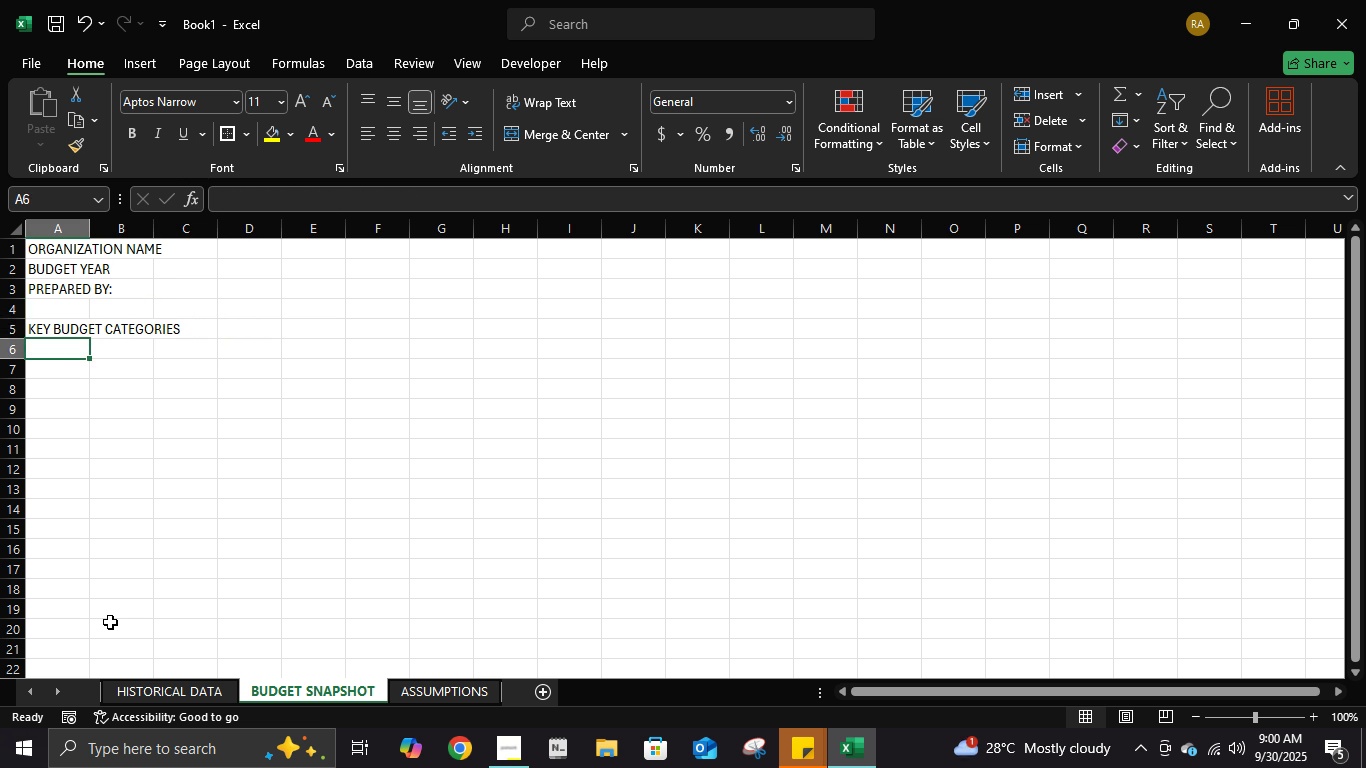 
type(personnel cost)
key(Tab)
type(medical supplies)
key(Tab)
type(equipment)
 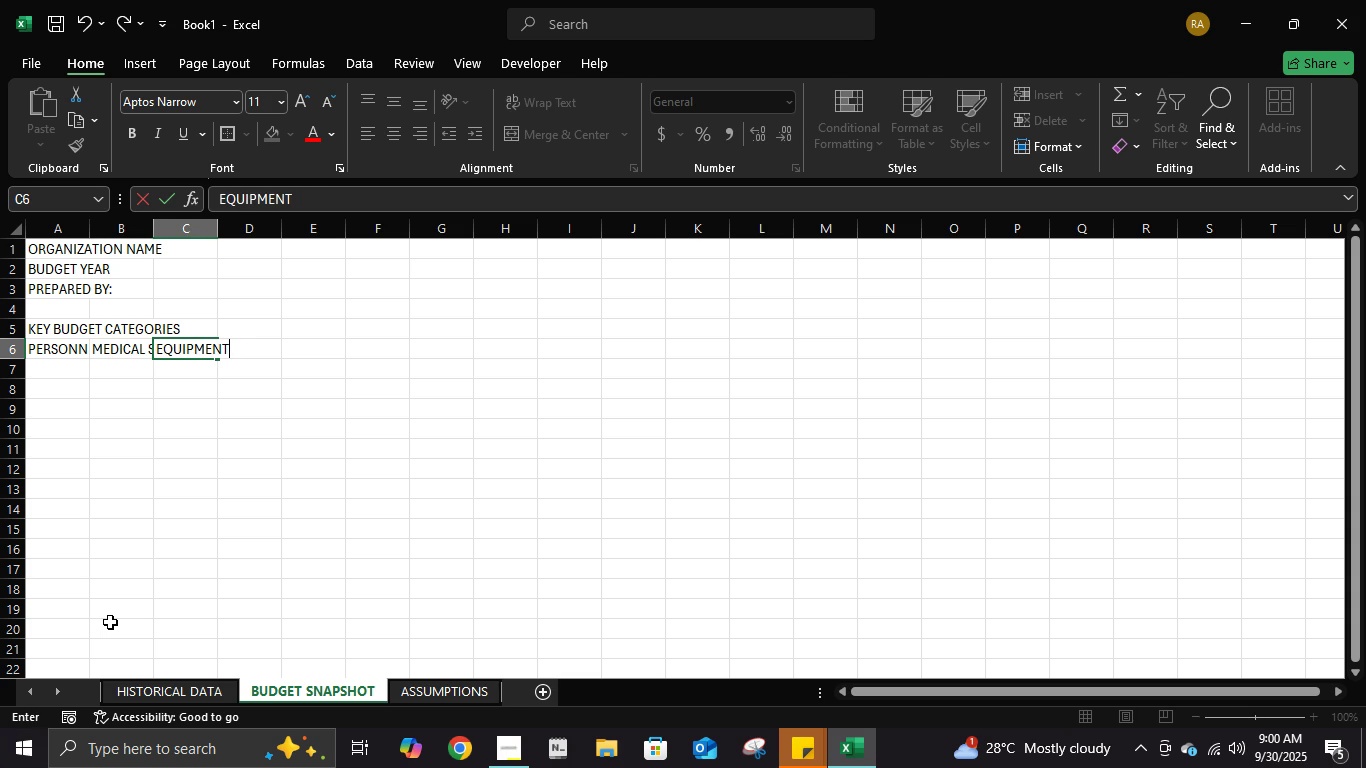 
key(Tab)
 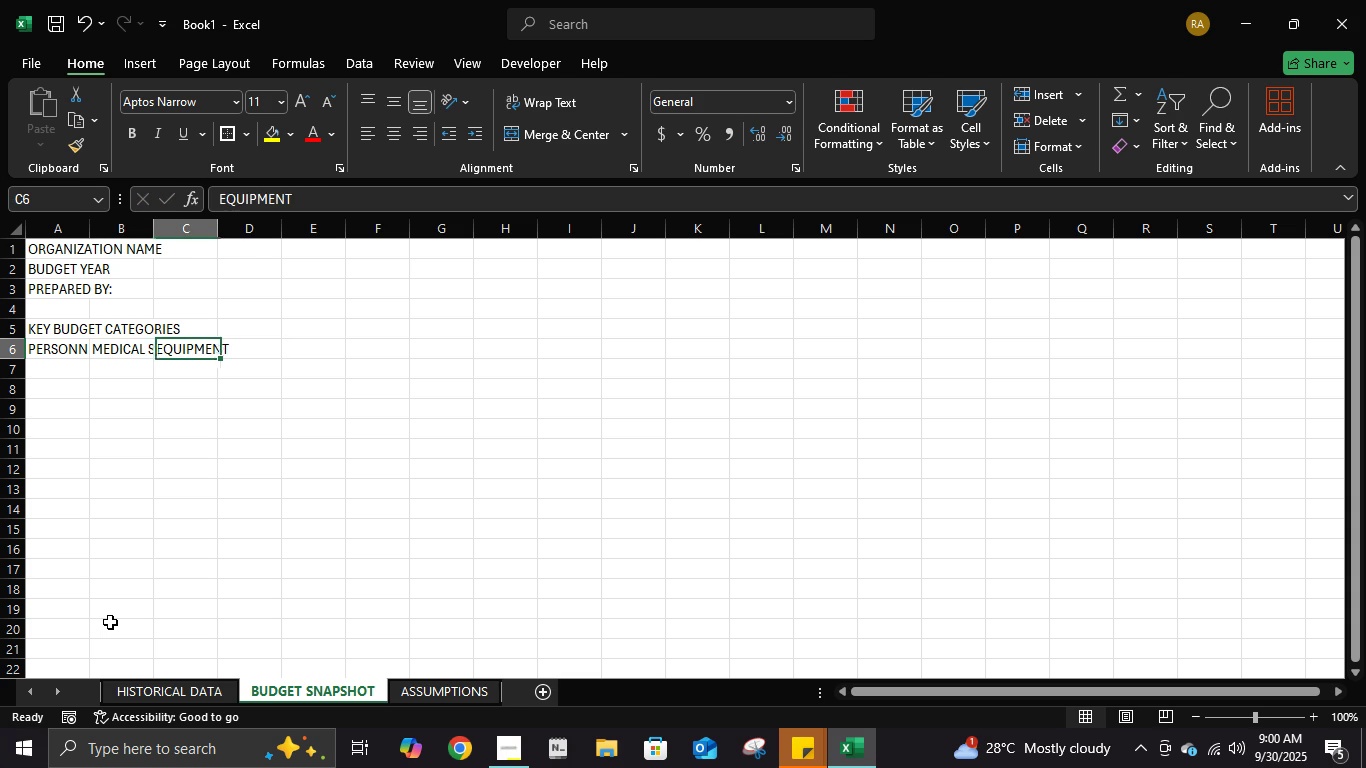 
key(ArrowLeft)
 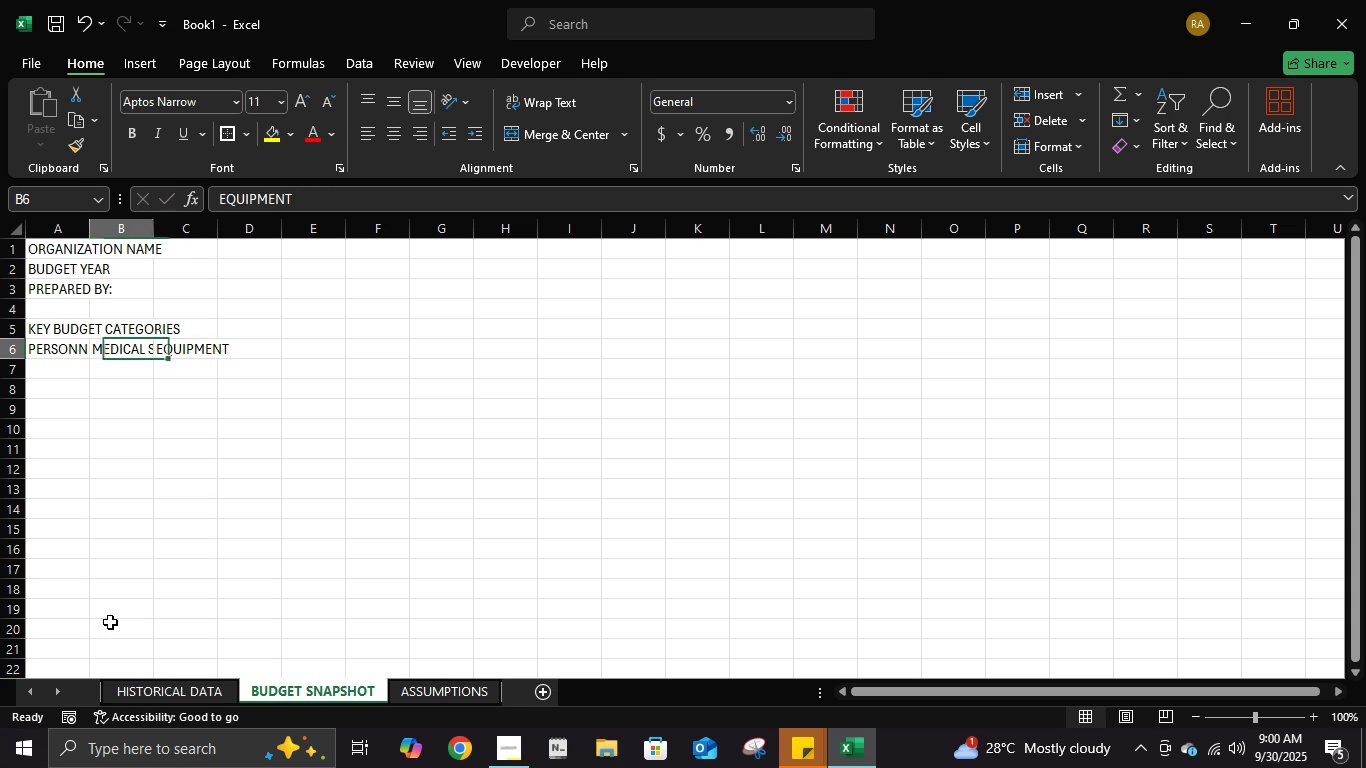 
key(ArrowLeft)
 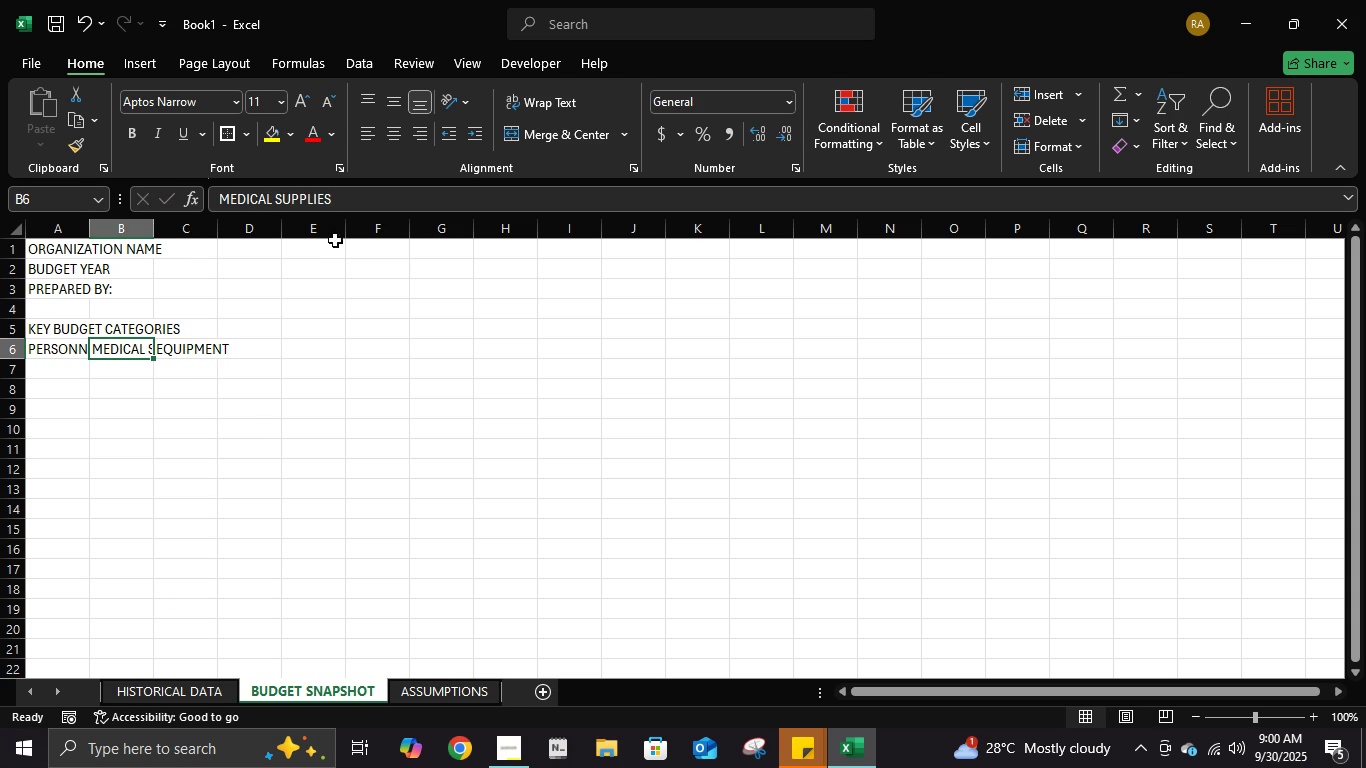 
left_click([354, 196])
 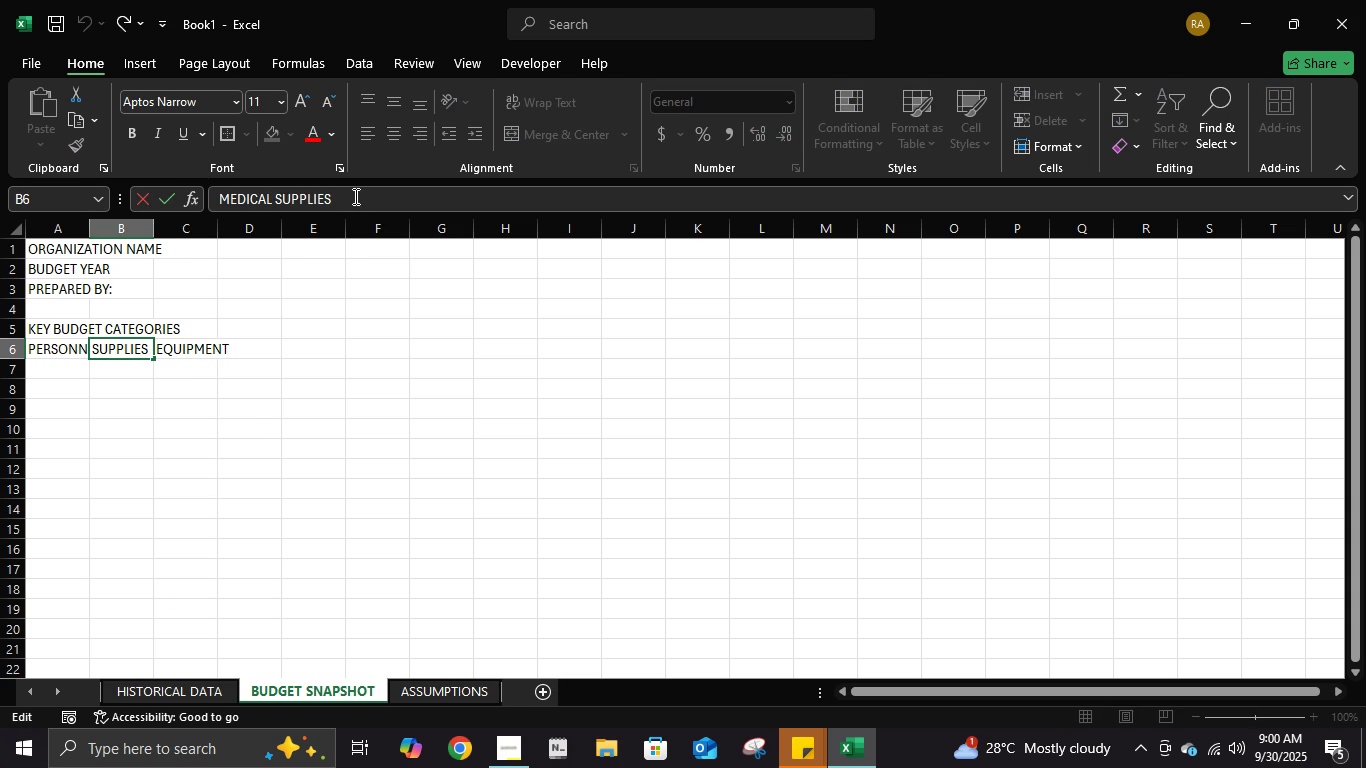 
type( / drugs)
key(Tab)
type(equipment and)
key(Backspace)
key(Backspace)
key(Backspace)
type(/ manin)
key(Backspace)
key(Backspace)
key(Backspace)
type(intenance)
key(Tab)
type(utilities/ )
key(Backspace)
key(Backspace)
type( / facilities)
key(Tab)
type(administrative costs)
key(Tab)
type(training / development)
key(Tab)
type(insurance / compiance)
key(Tab)
type(others)